 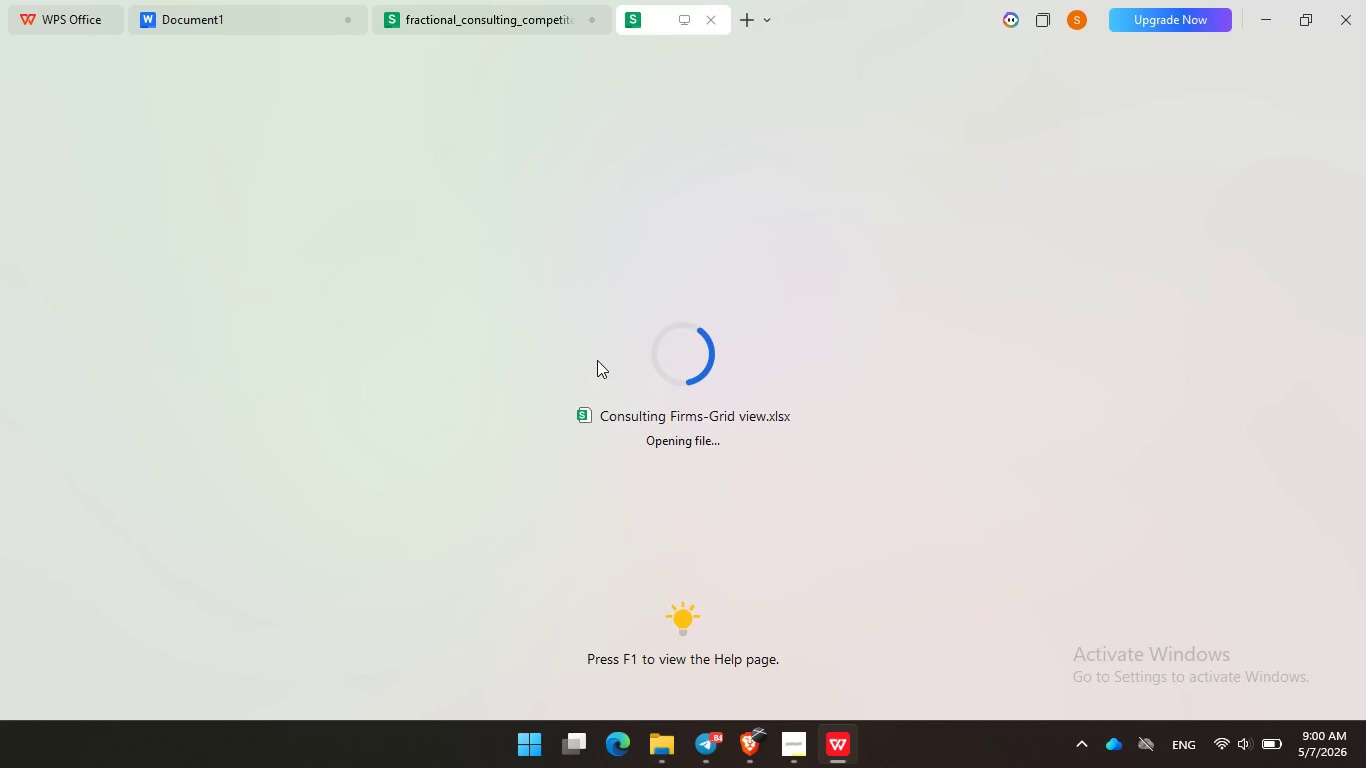 
left_click_drag(start_coordinate=[829, 682], to_coordinate=[1013, 692])
 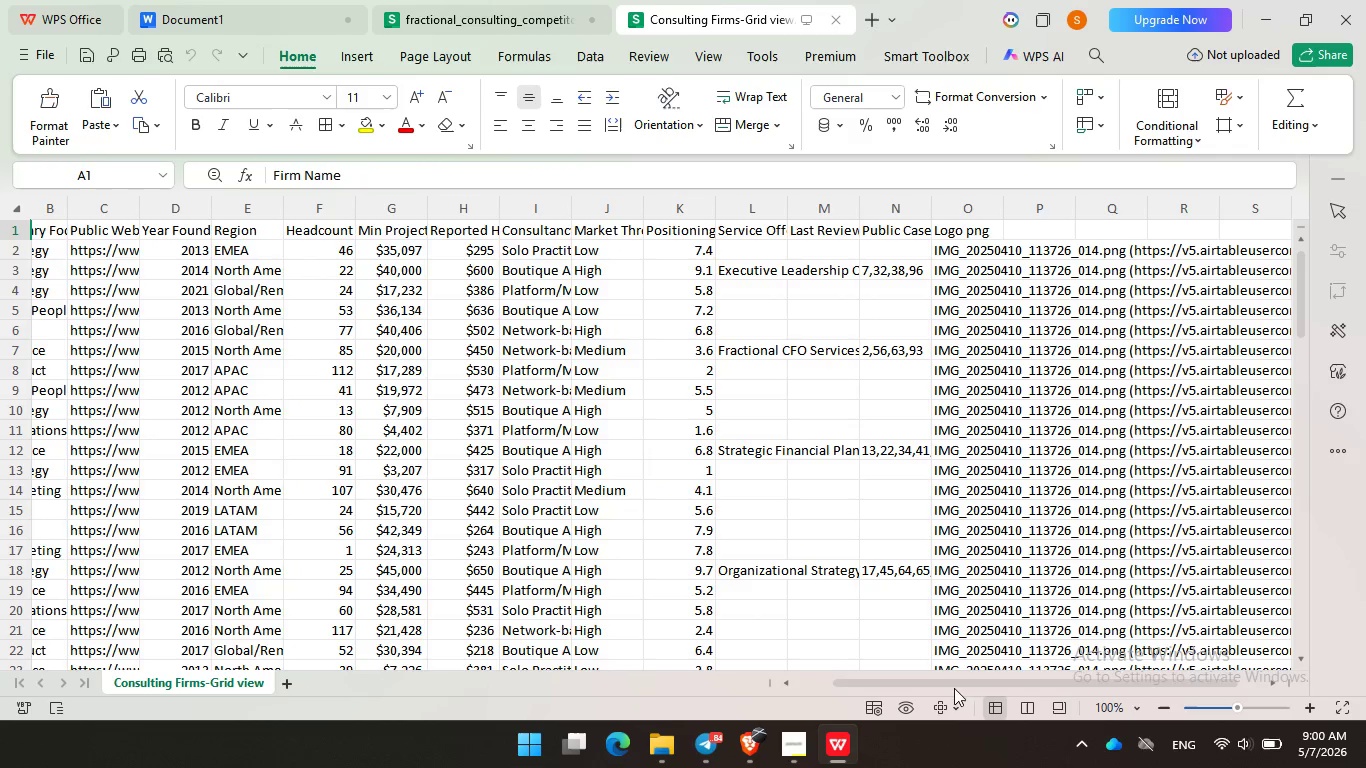 
left_click_drag(start_coordinate=[945, 685], to_coordinate=[794, 686])
 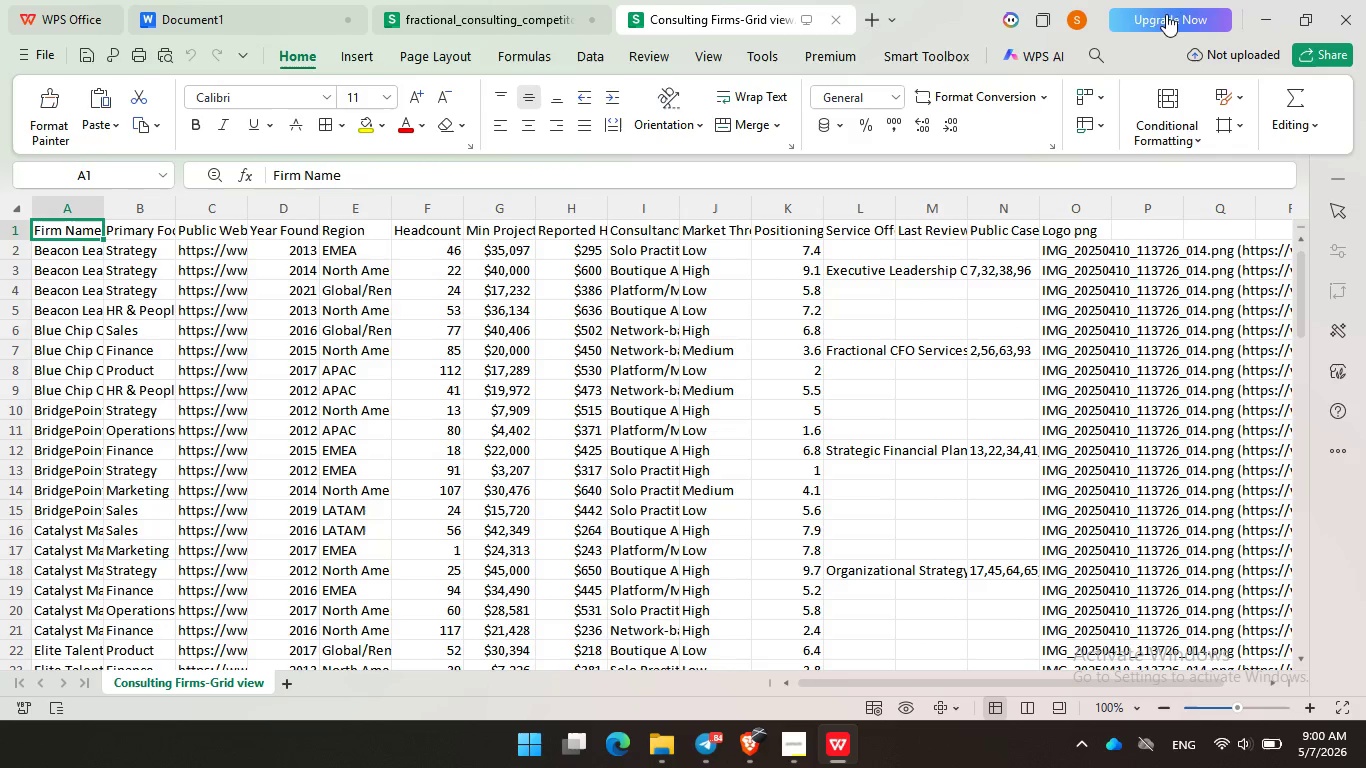 
left_click([1271, 10])
 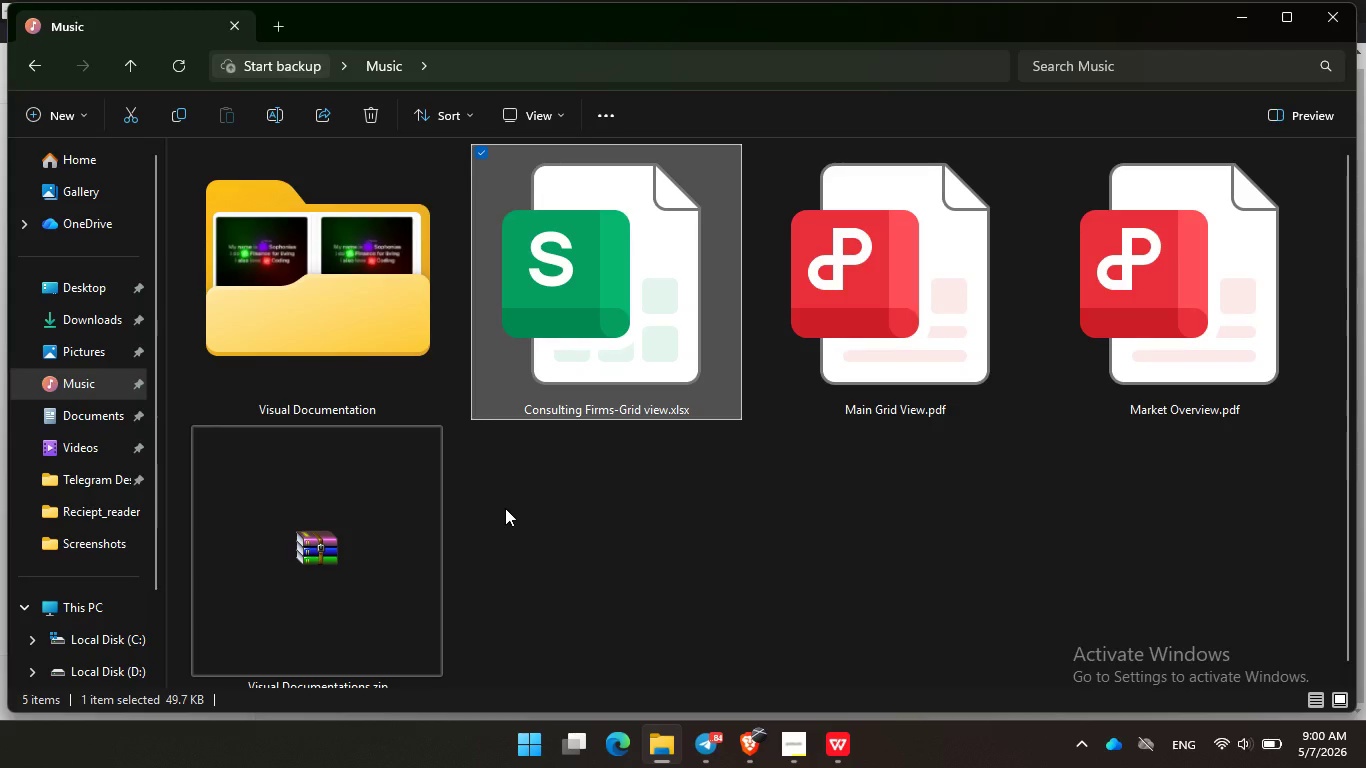 
left_click([505, 508])
 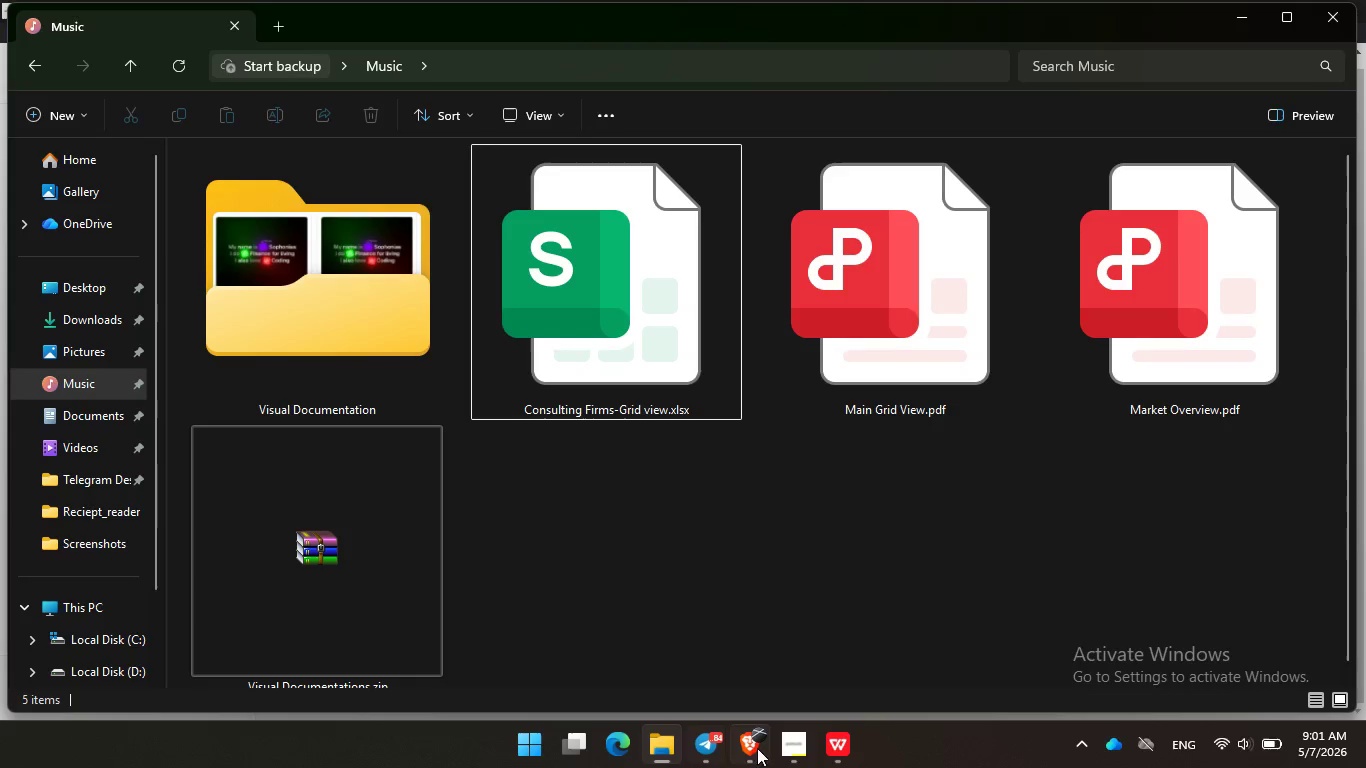 
left_click([791, 745])